 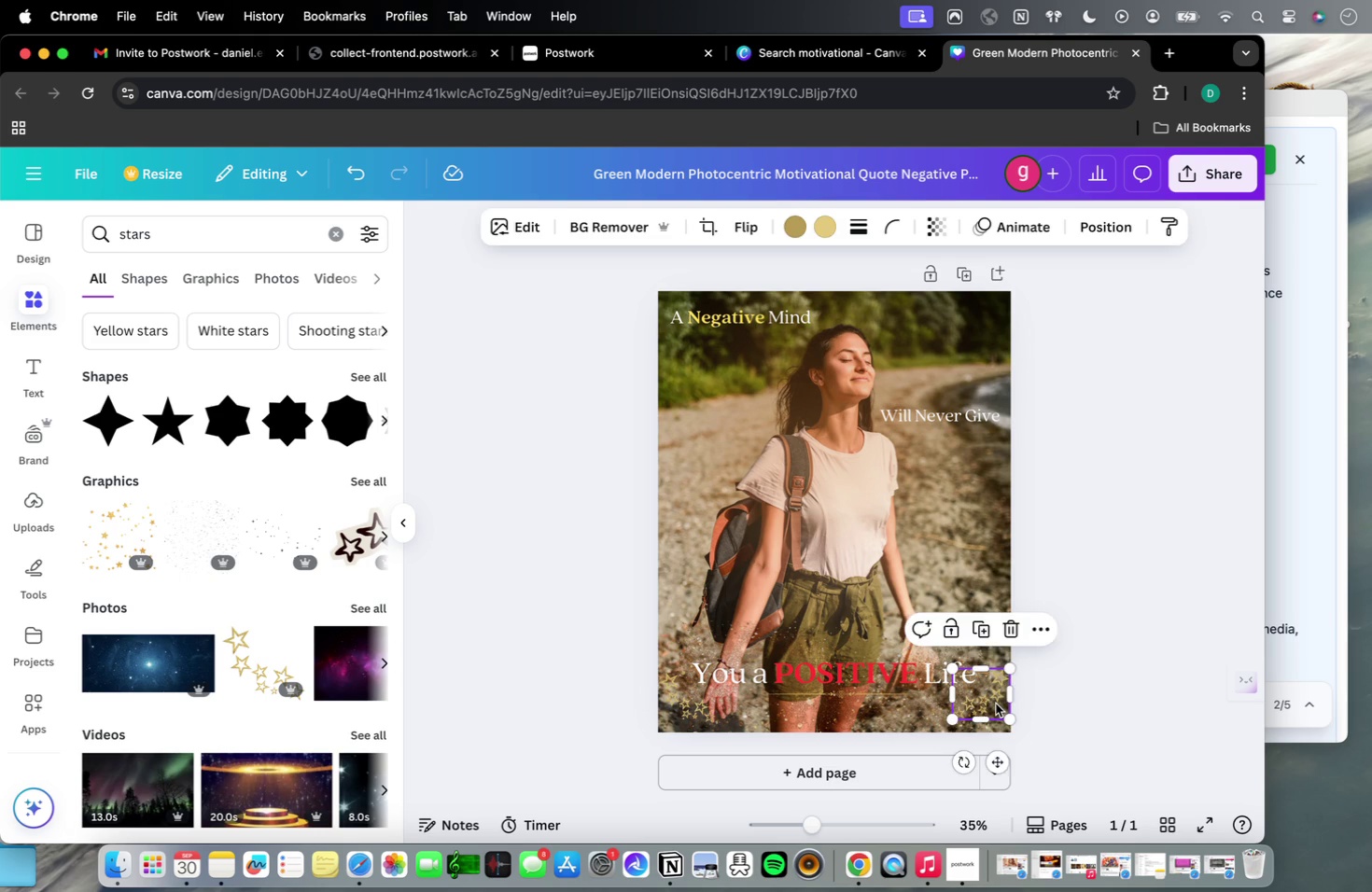 
key(Backspace)
 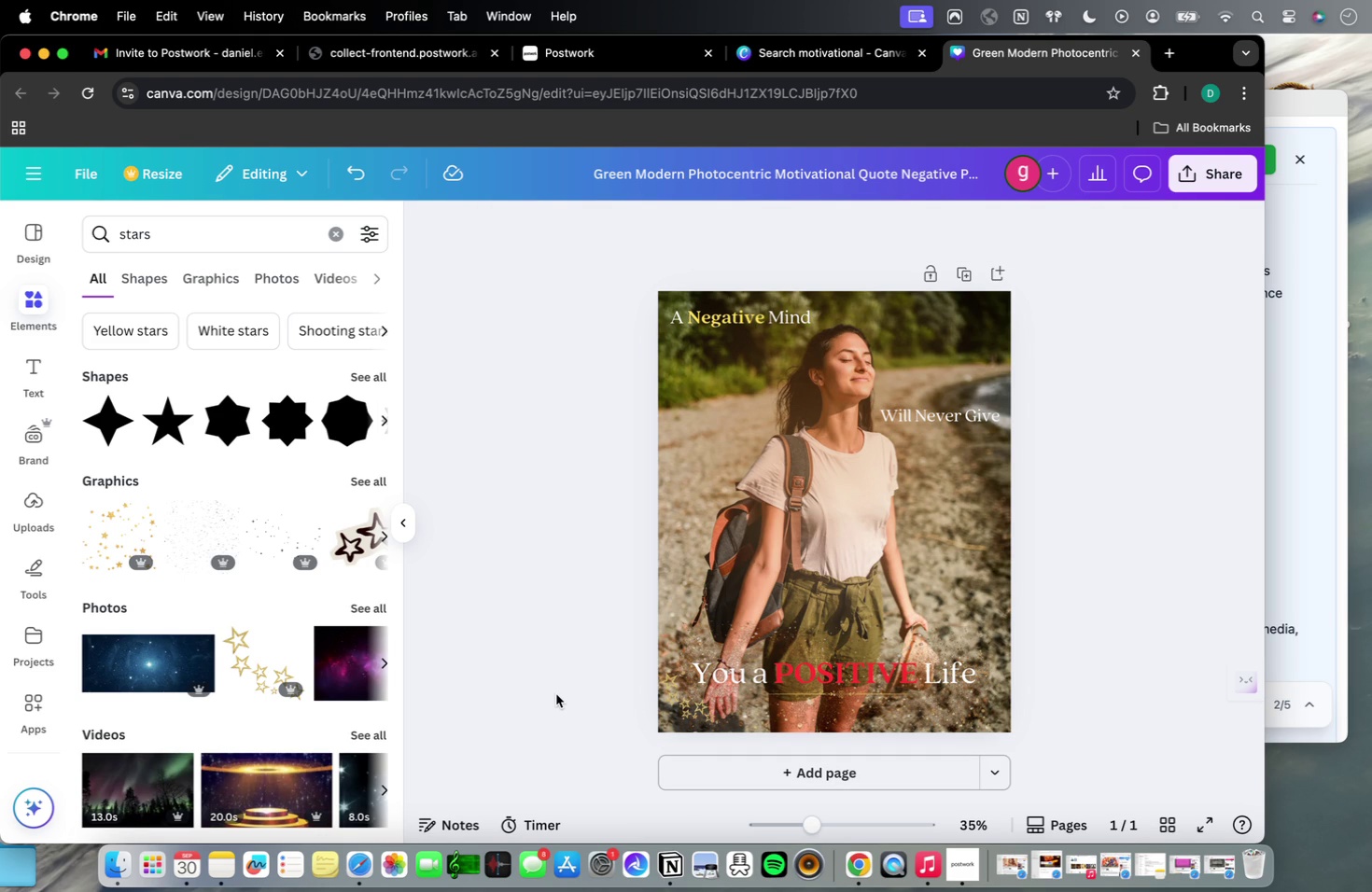 
wait(12.25)
 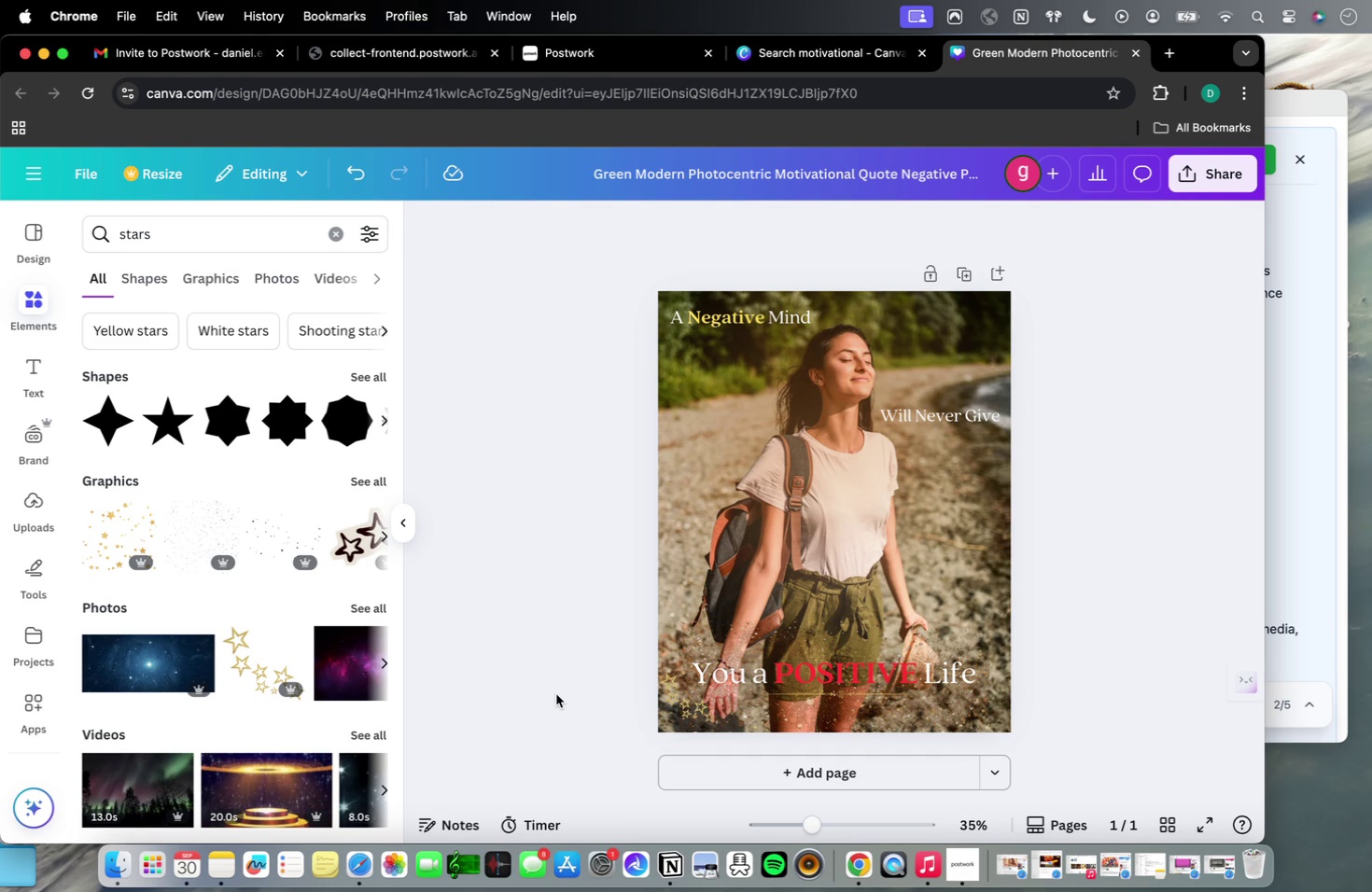 
scroll: coordinate [316, 529], scroll_direction: down, amount: 5.0
 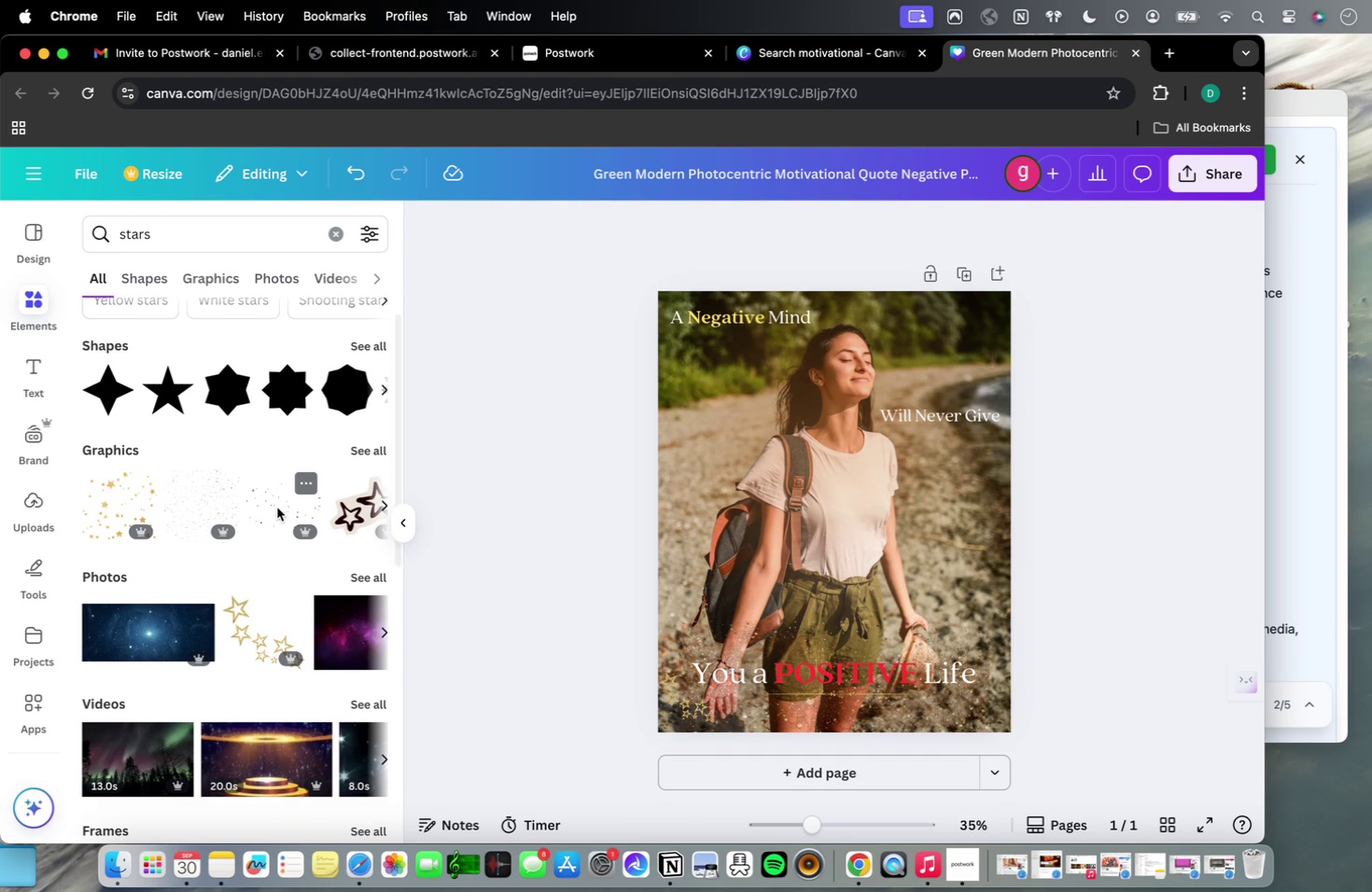 
left_click([277, 508])